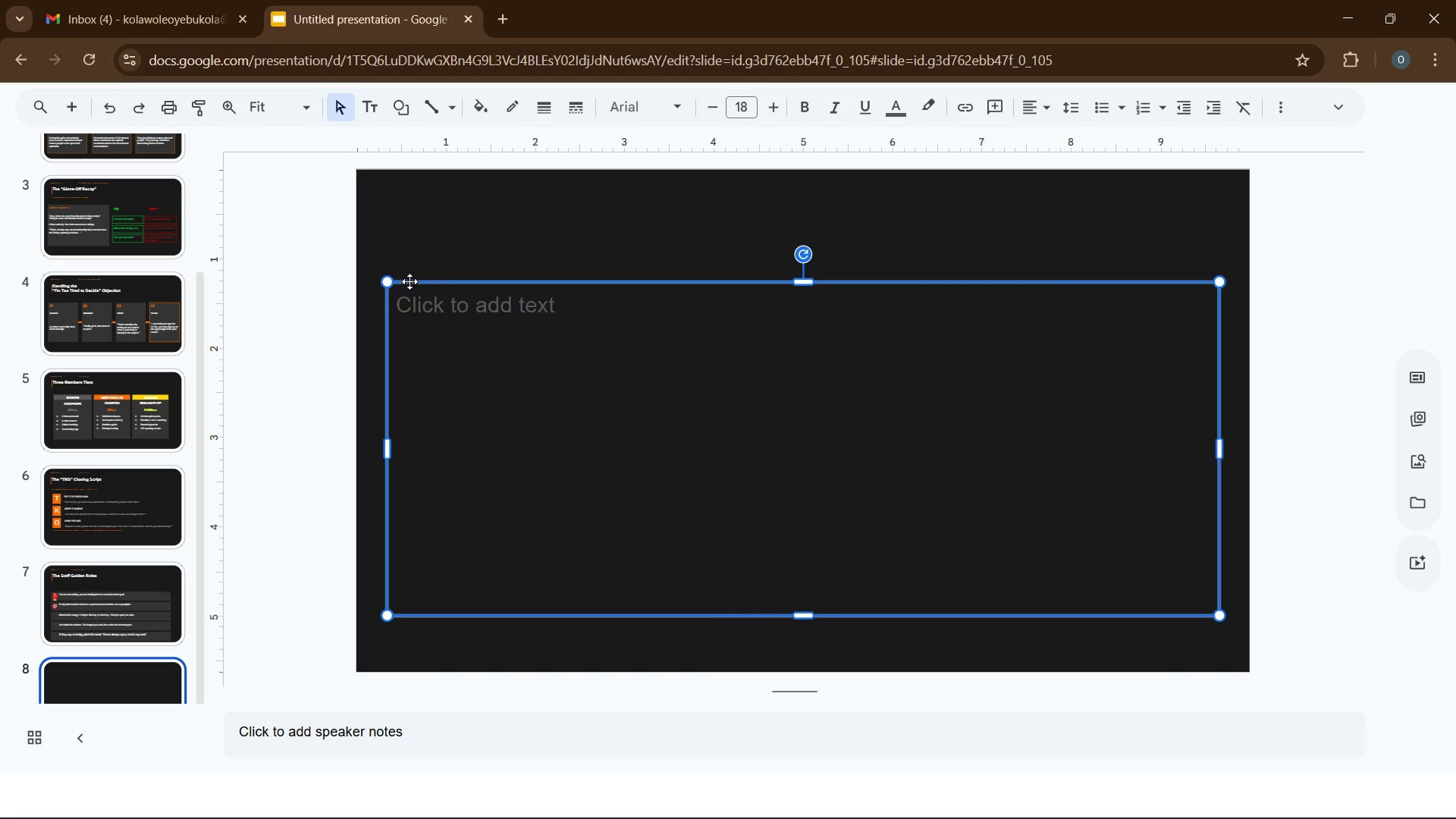 
key(Backspace)
 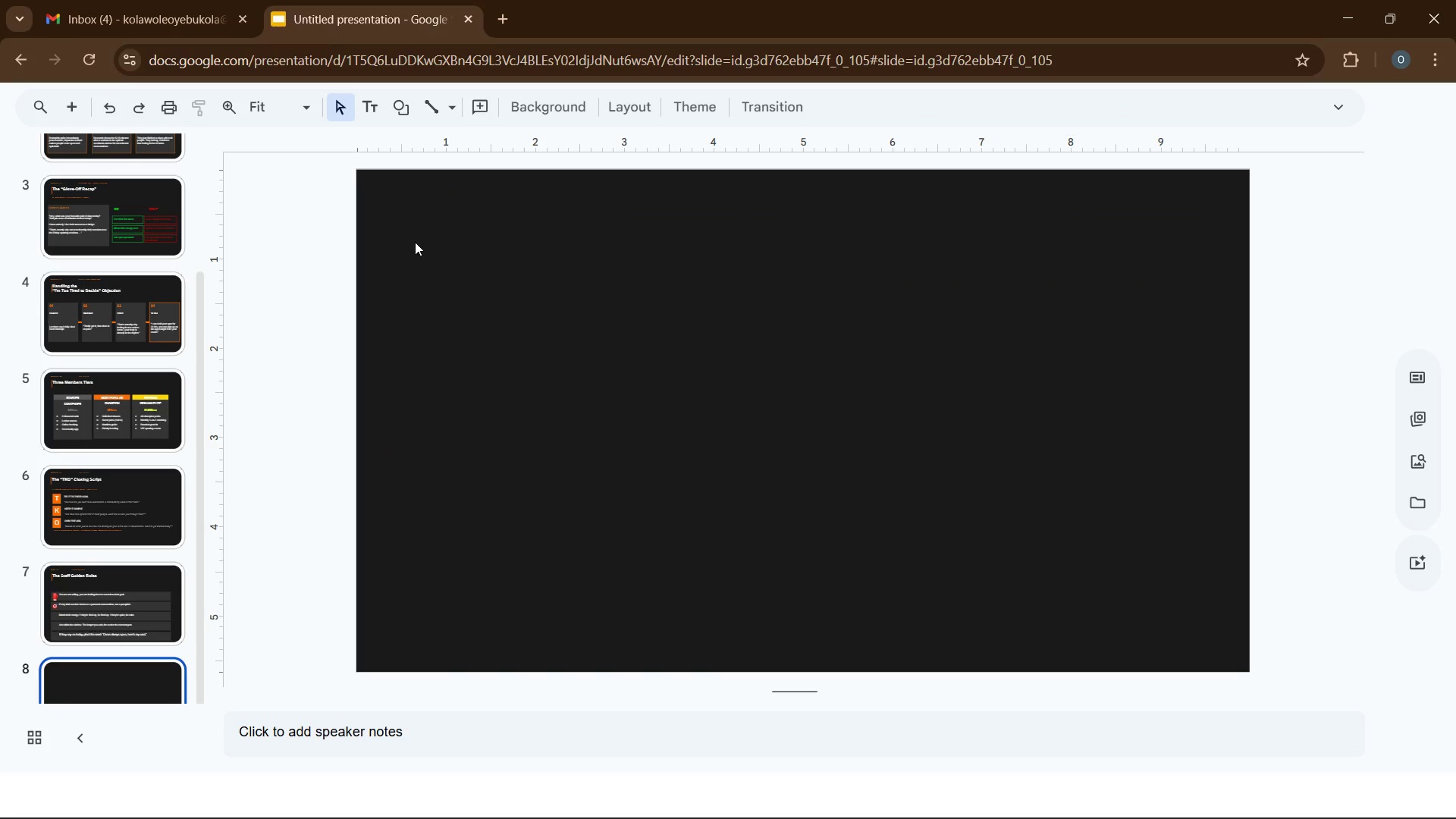 
left_click([415, 242])
 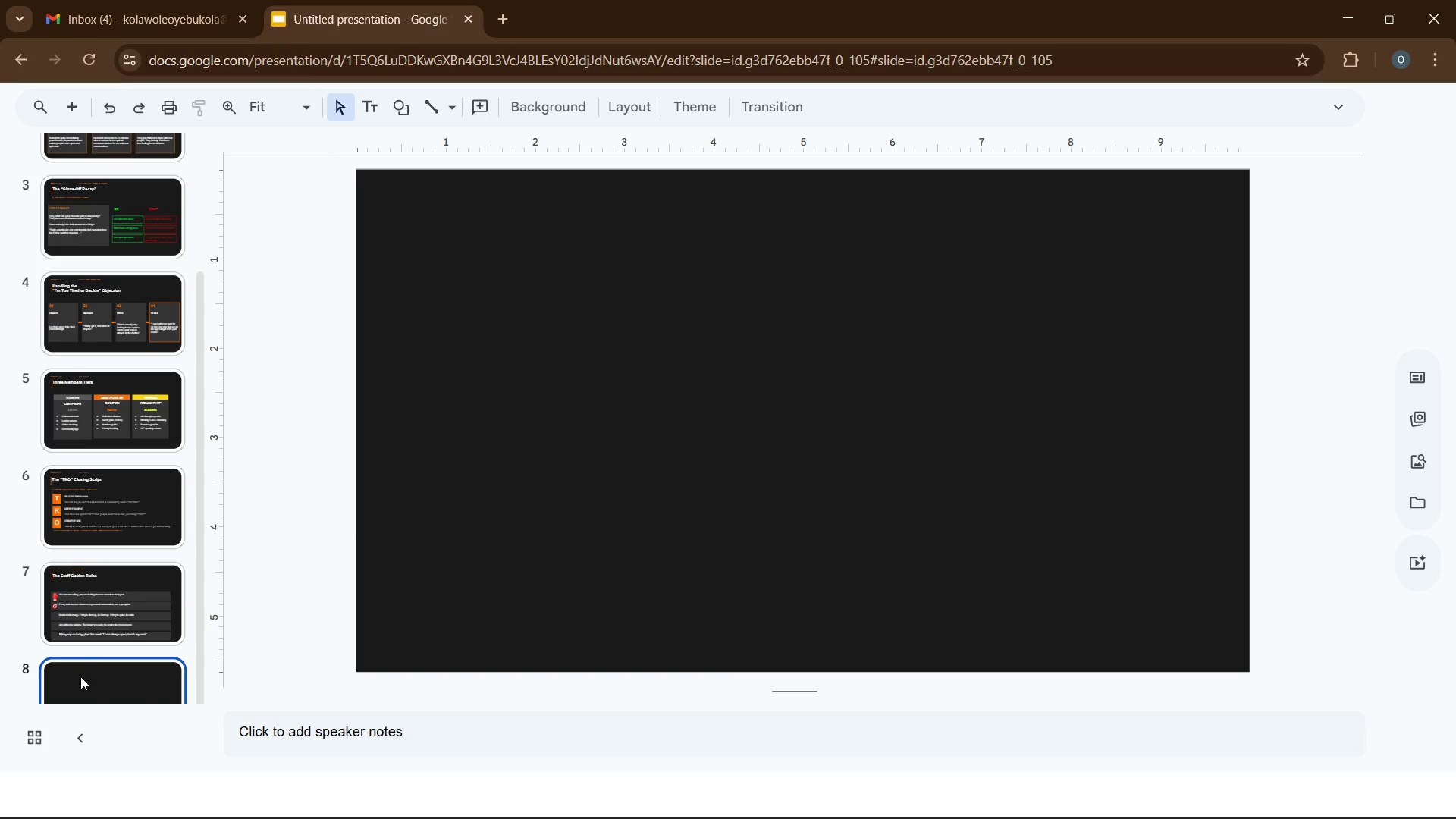 
left_click([93, 614])
 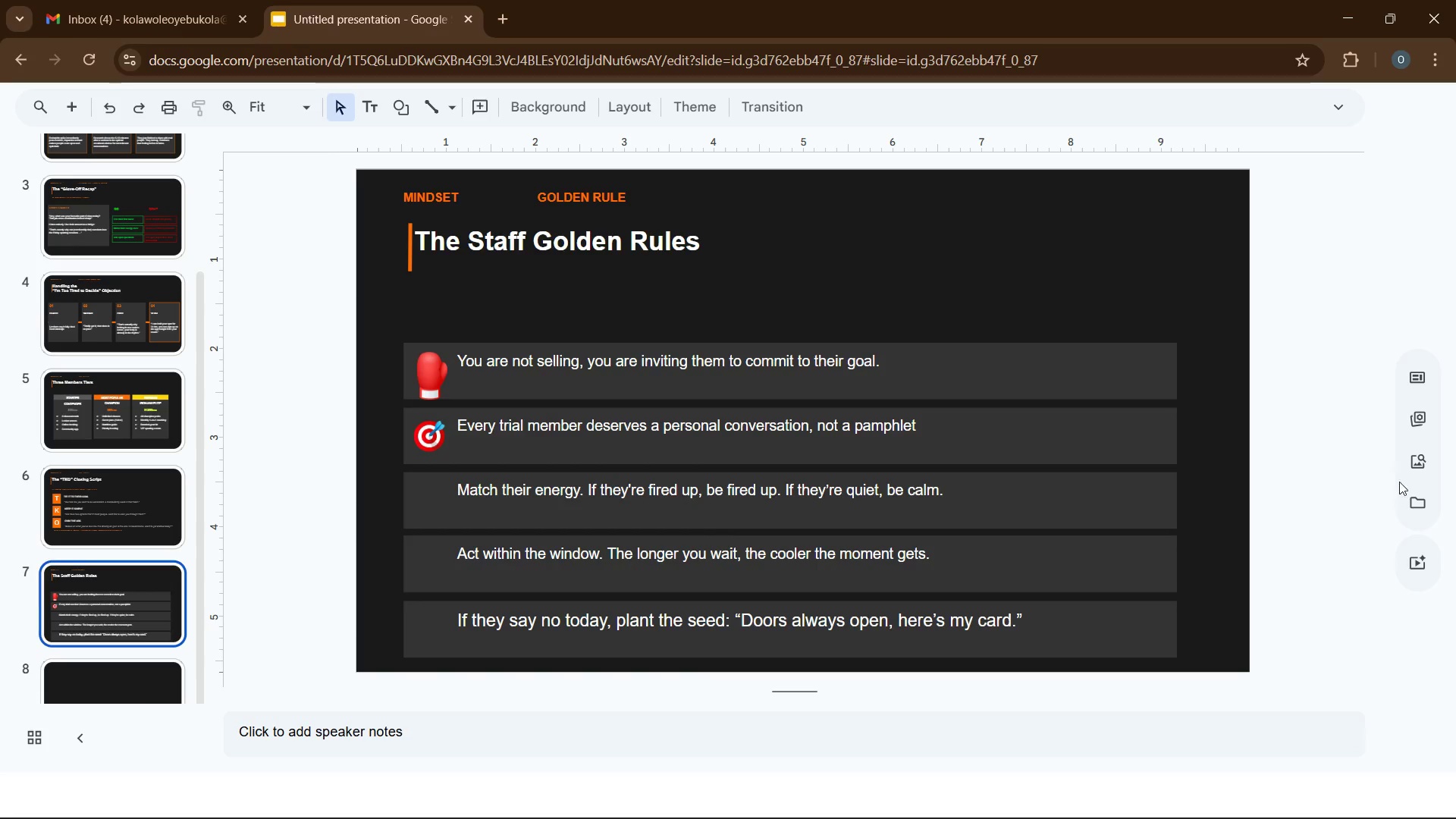 
wait(5.36)
 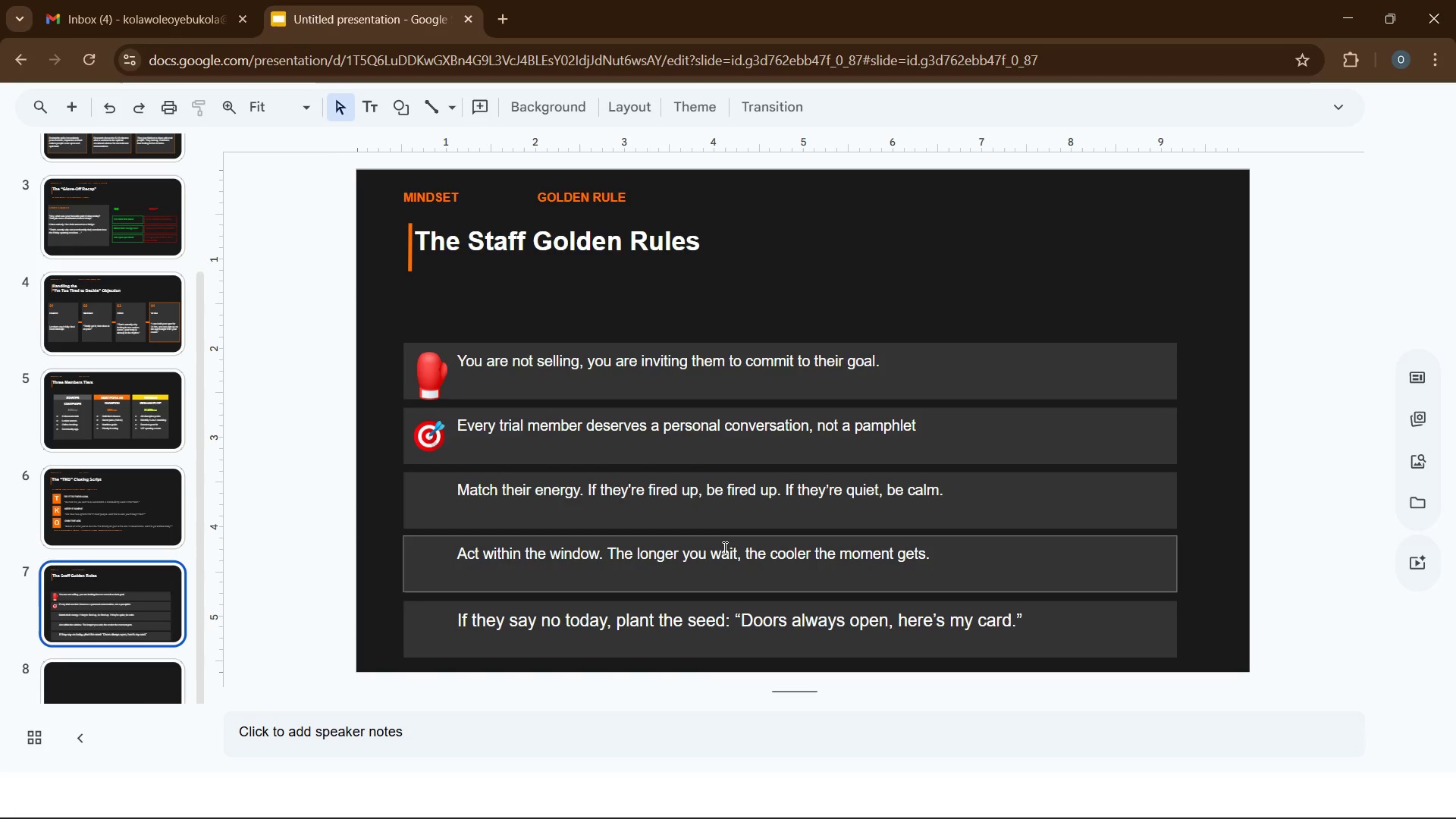 
left_click([1407, 462])
 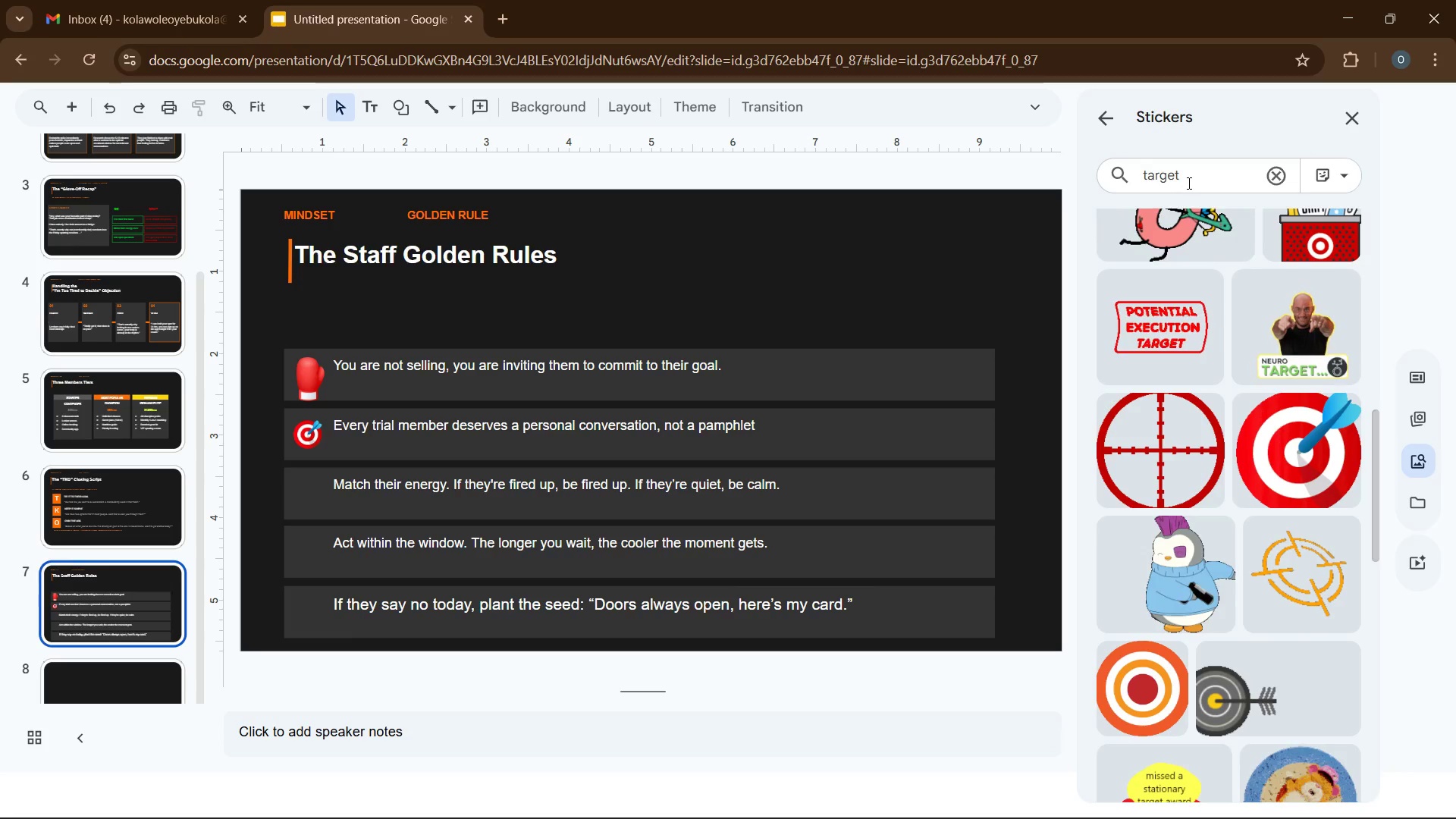 
double_click([1174, 180])
 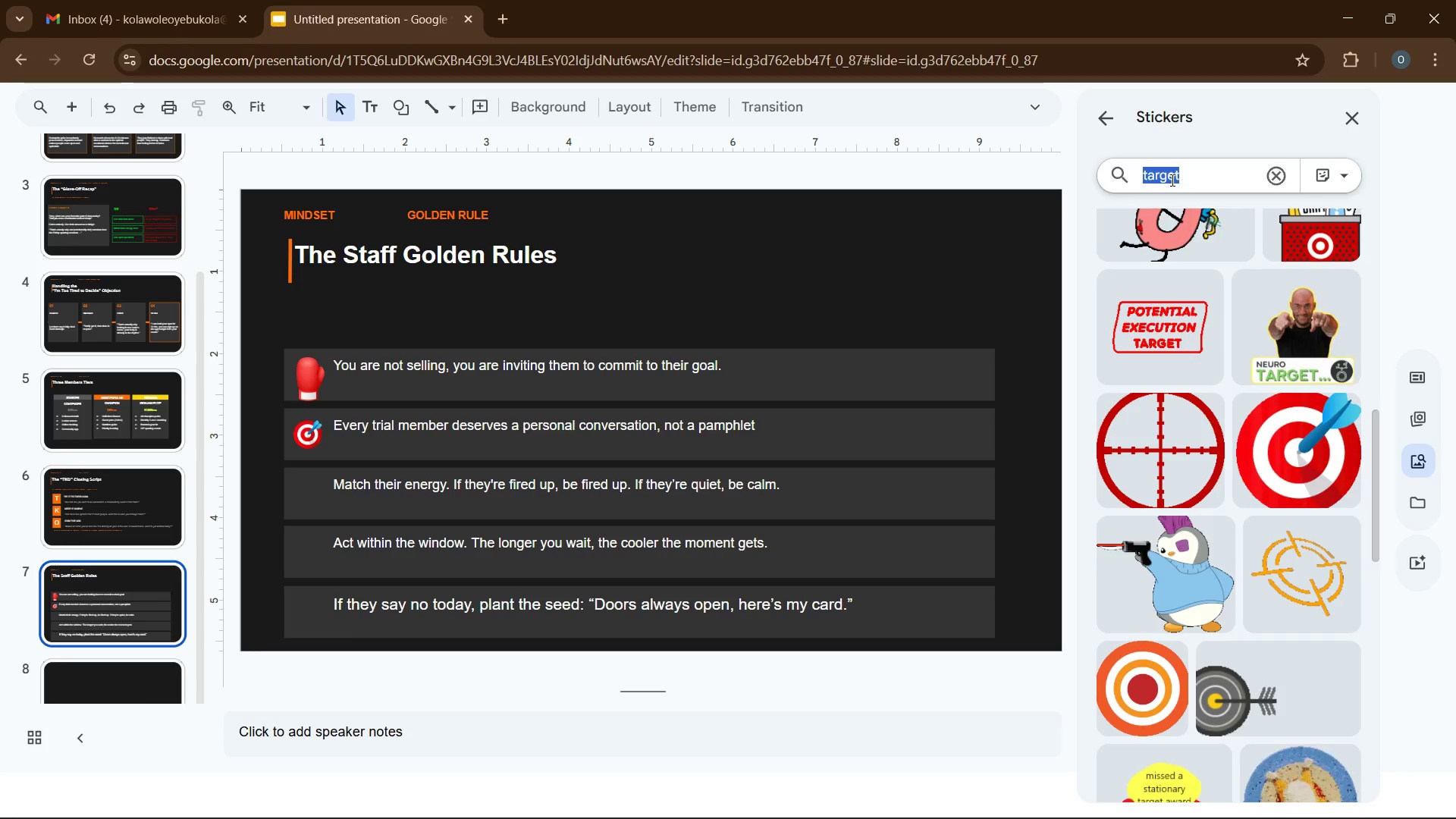 
type(fire)
 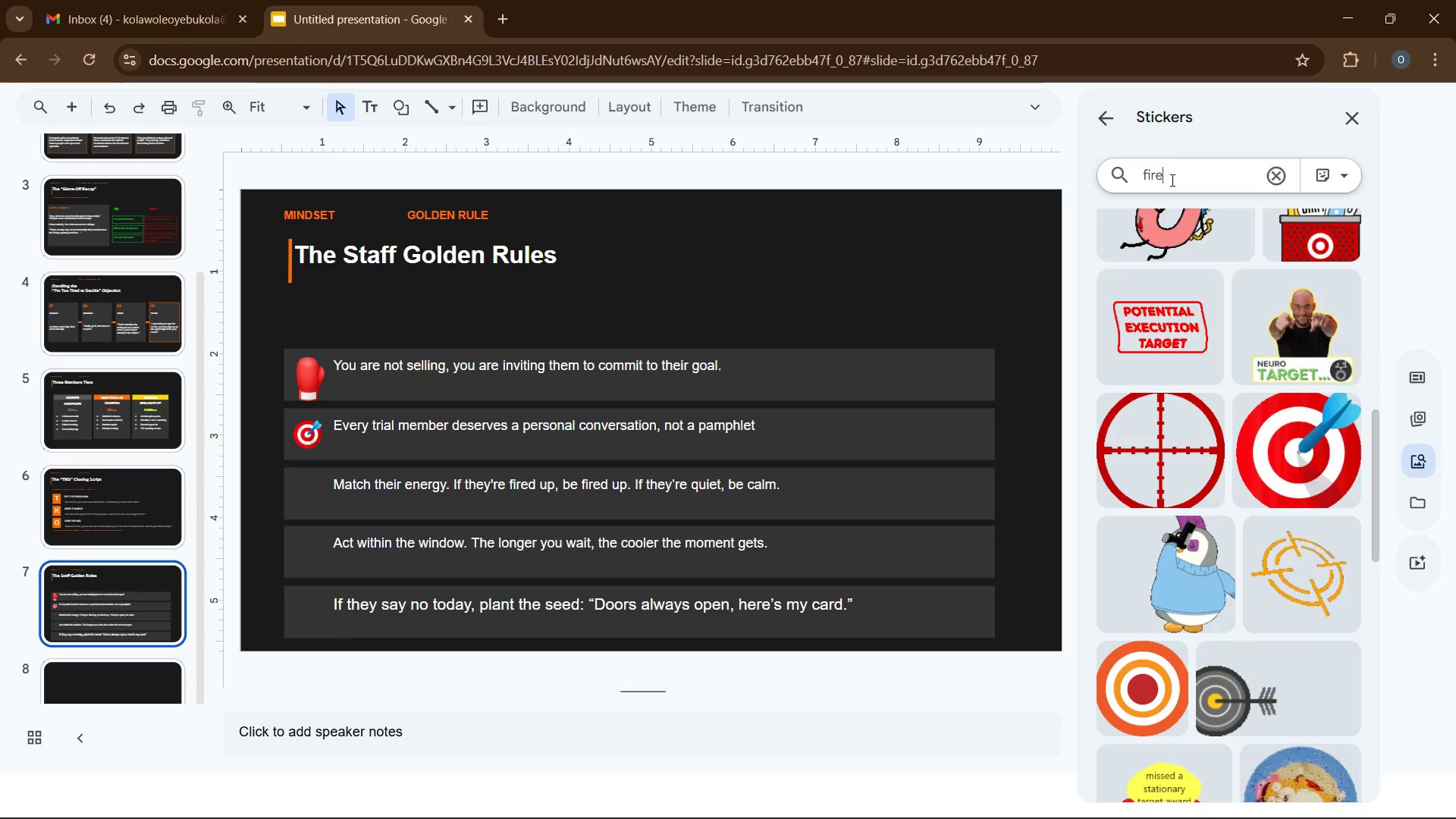 
key(Enter)
 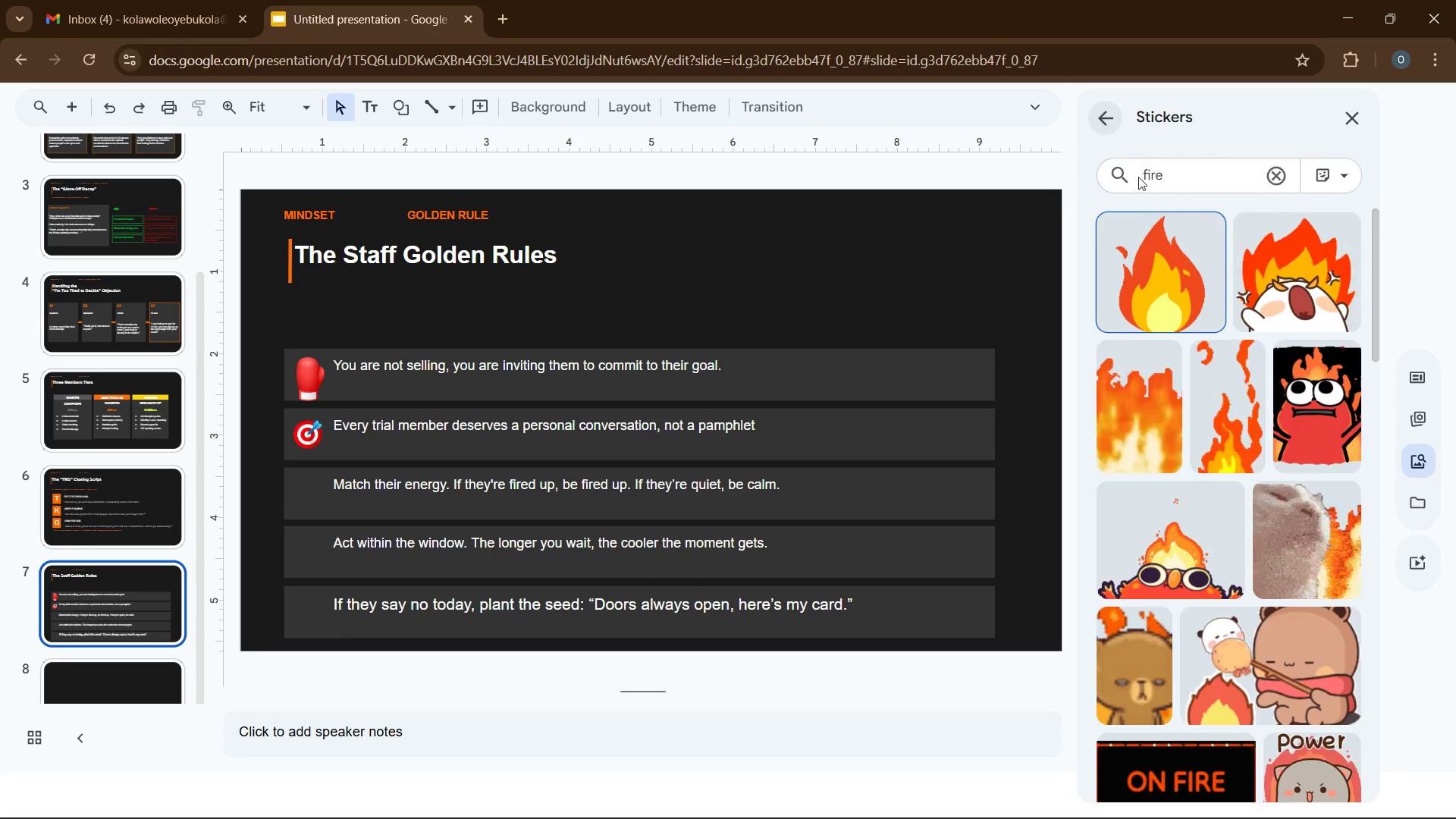 
left_click([1191, 274])
 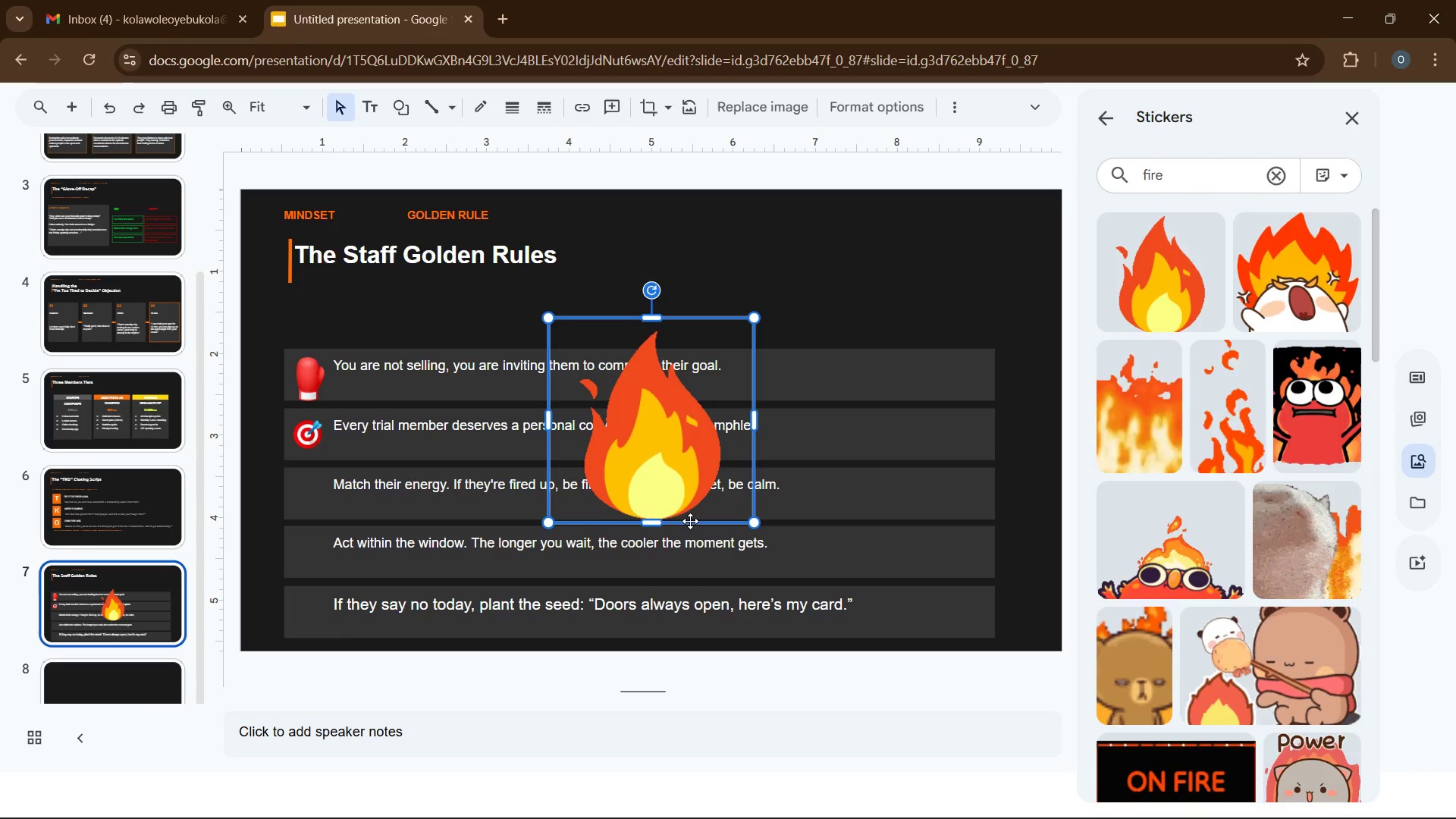 
left_click_drag(start_coordinate=[655, 526], to_coordinate=[673, 370])
 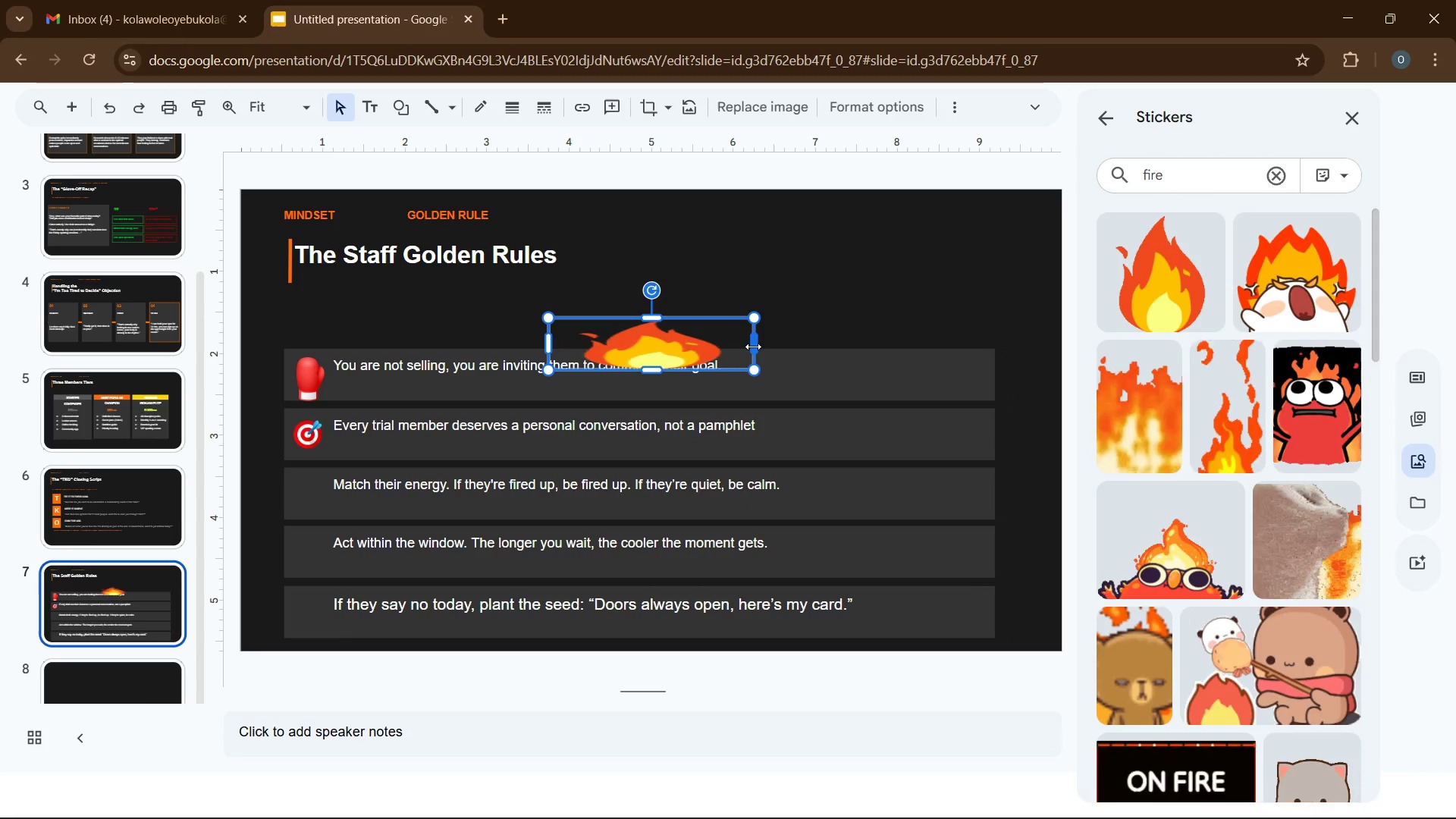 
left_click_drag(start_coordinate=[753, 347], to_coordinate=[594, 366])
 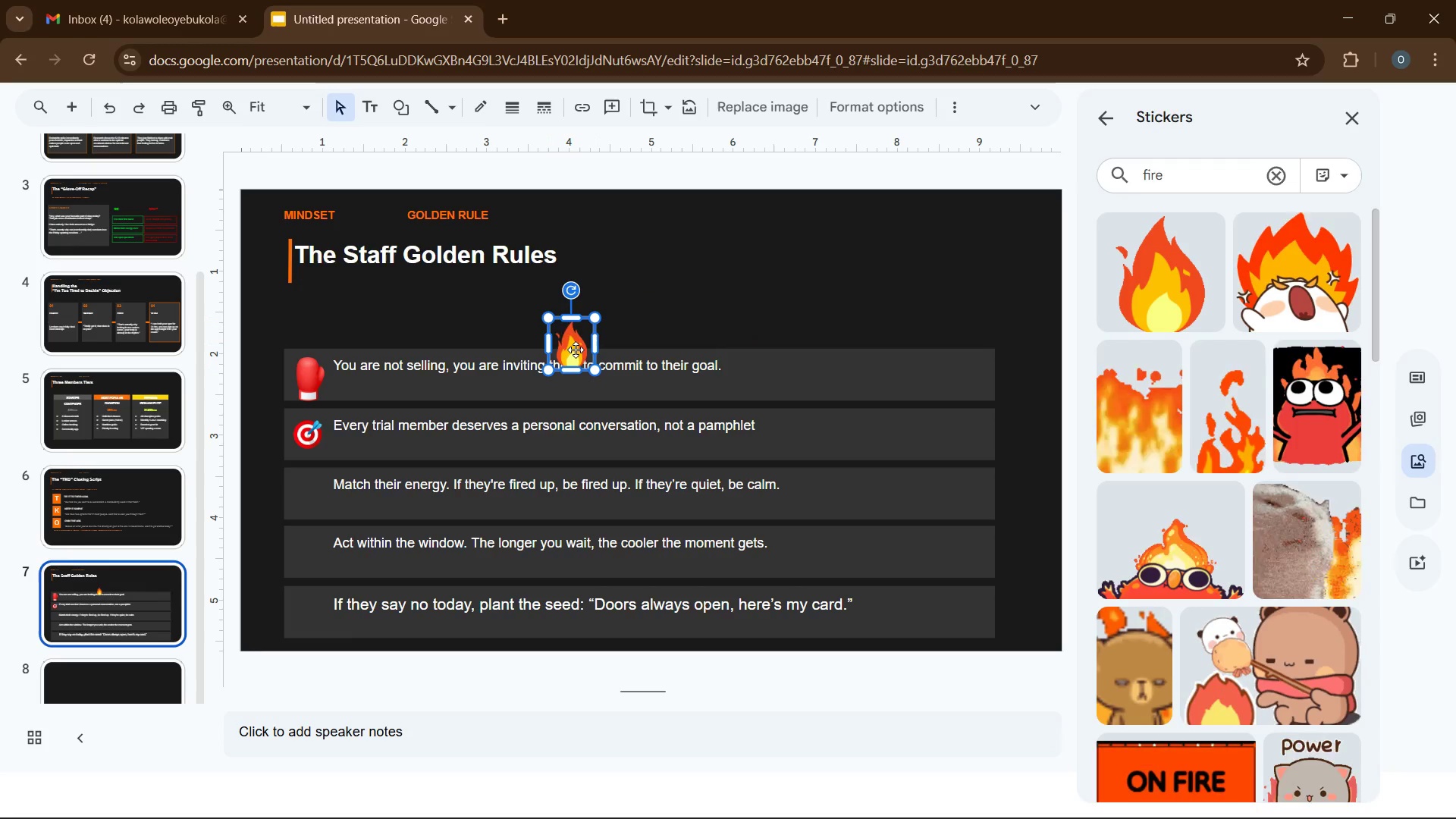 
left_click_drag(start_coordinate=[576, 350], to_coordinate=[308, 499])
 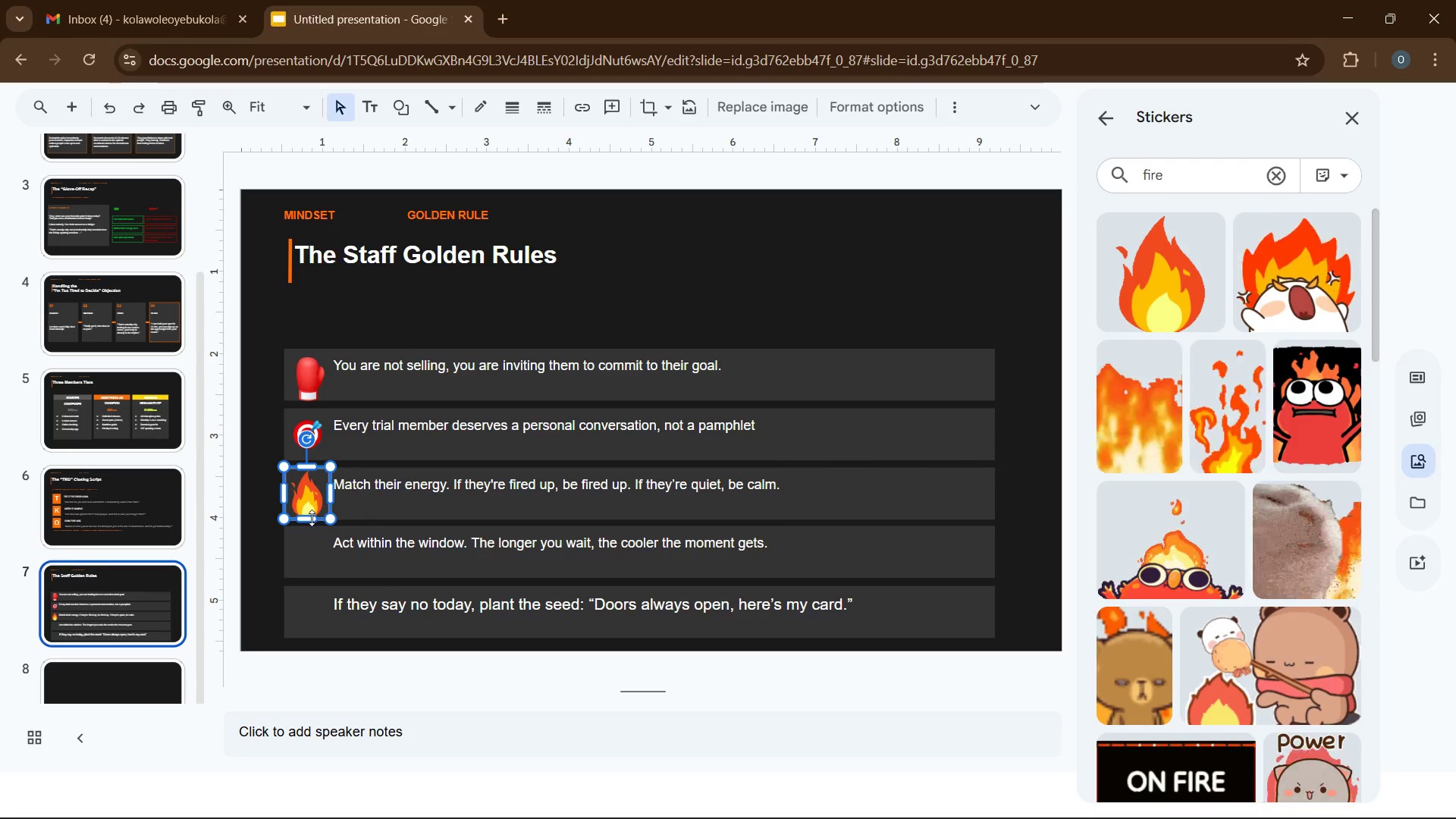 
left_click_drag(start_coordinate=[308, 520], to_coordinate=[311, 501])
 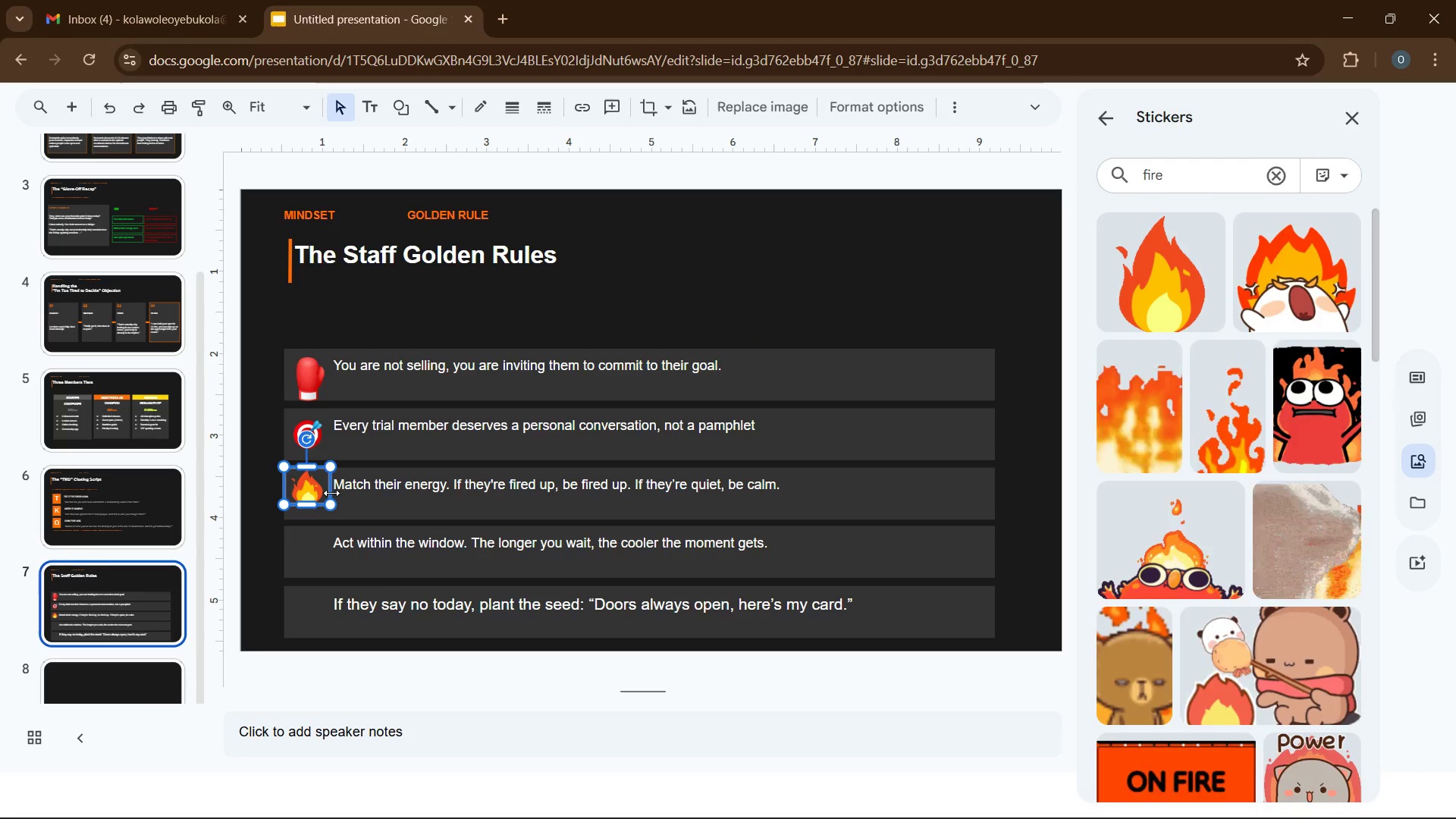 
left_click_drag(start_coordinate=[331, 493], to_coordinate=[320, 494])
 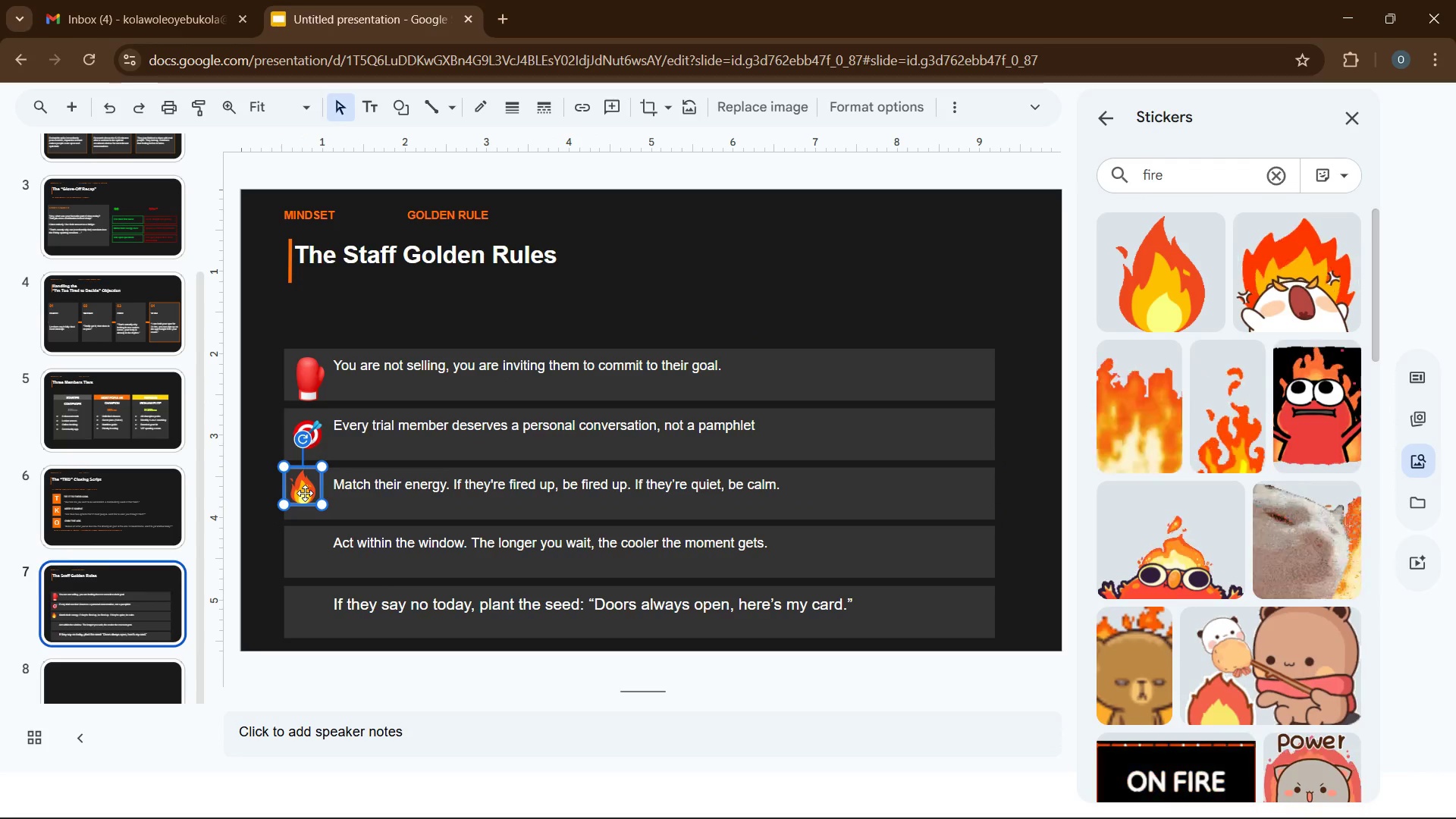 
left_click_drag(start_coordinate=[305, 493], to_coordinate=[309, 494])
 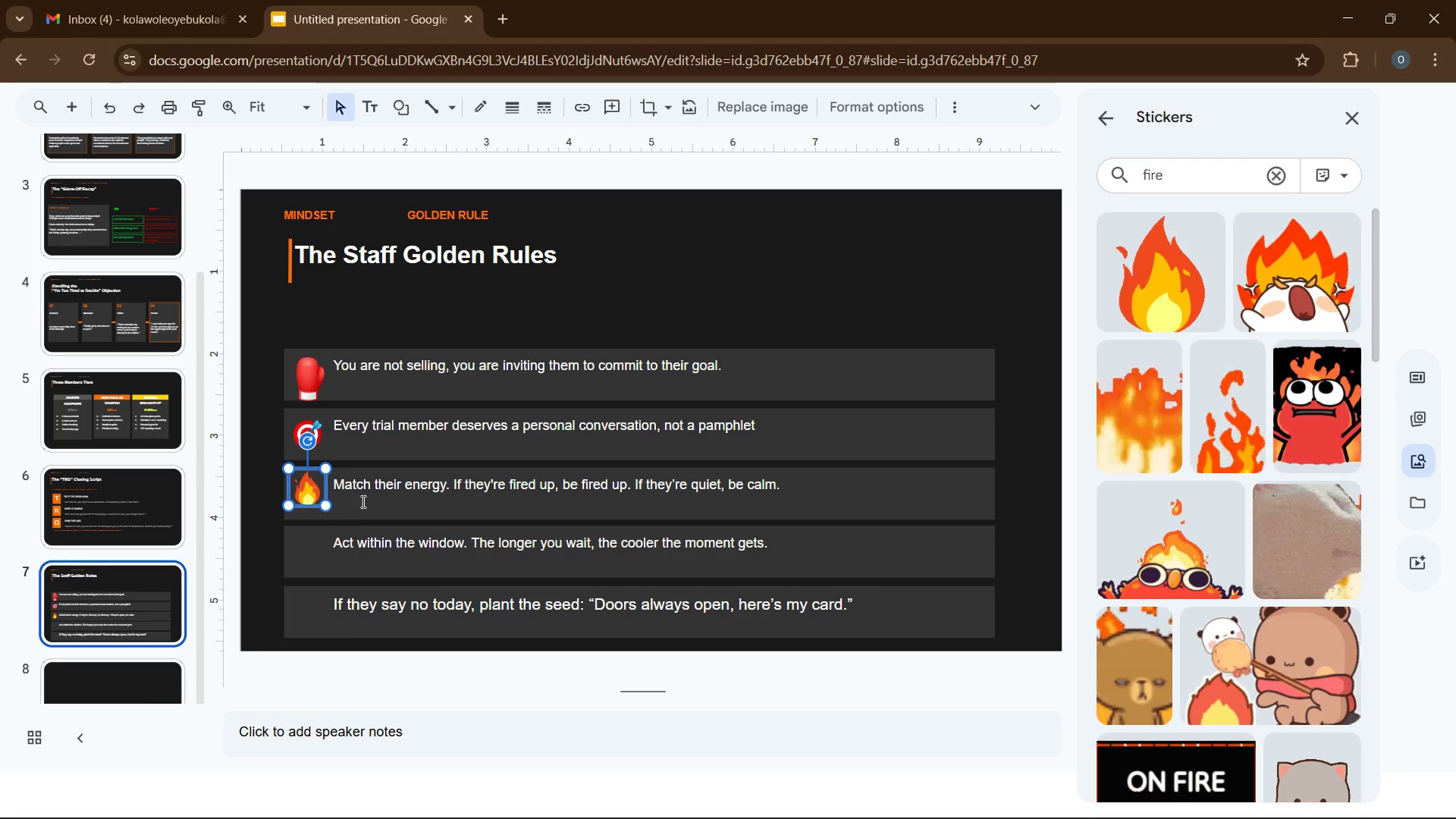 
left_click([366, 506])
 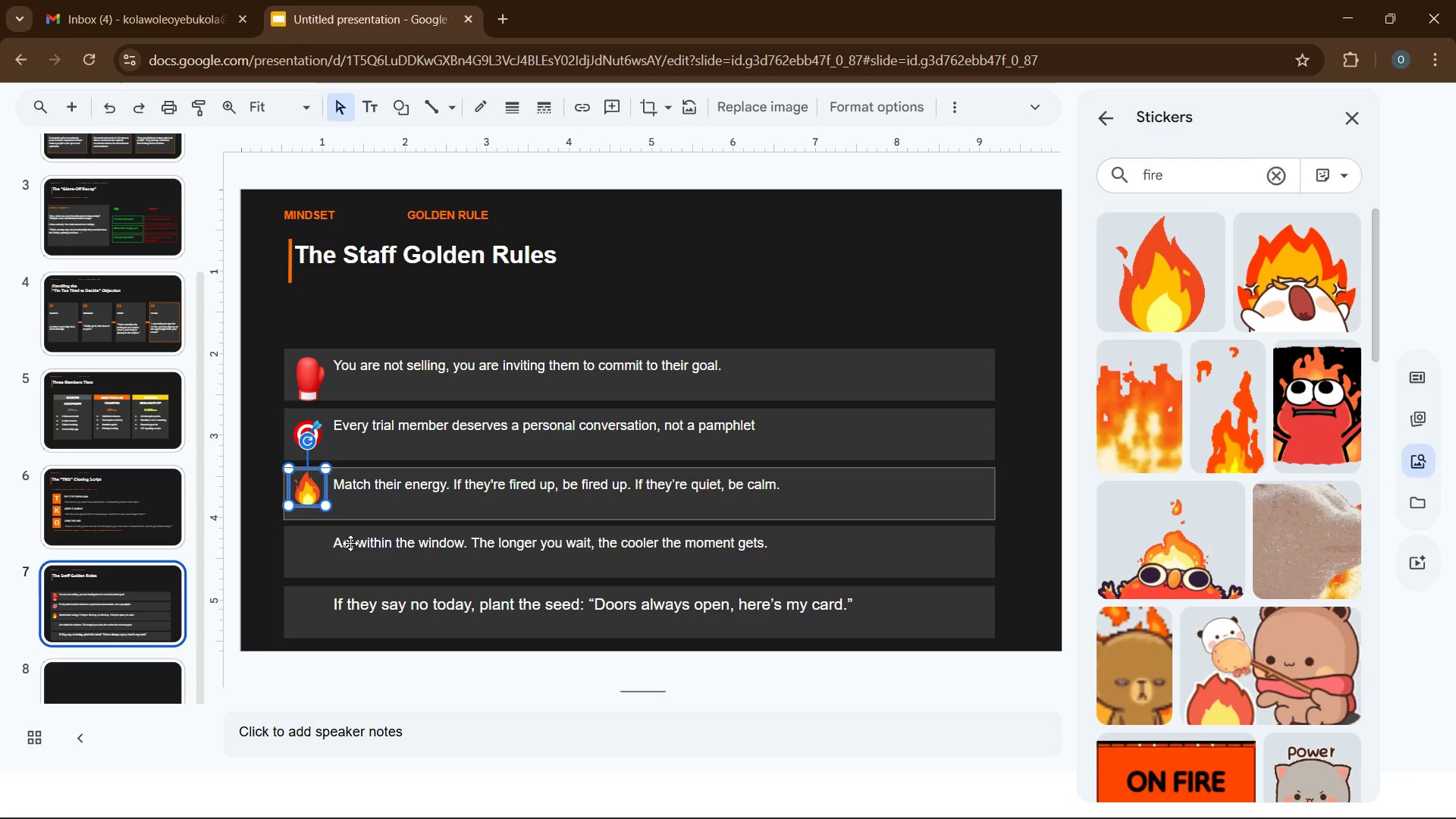 
left_click([350, 543])
 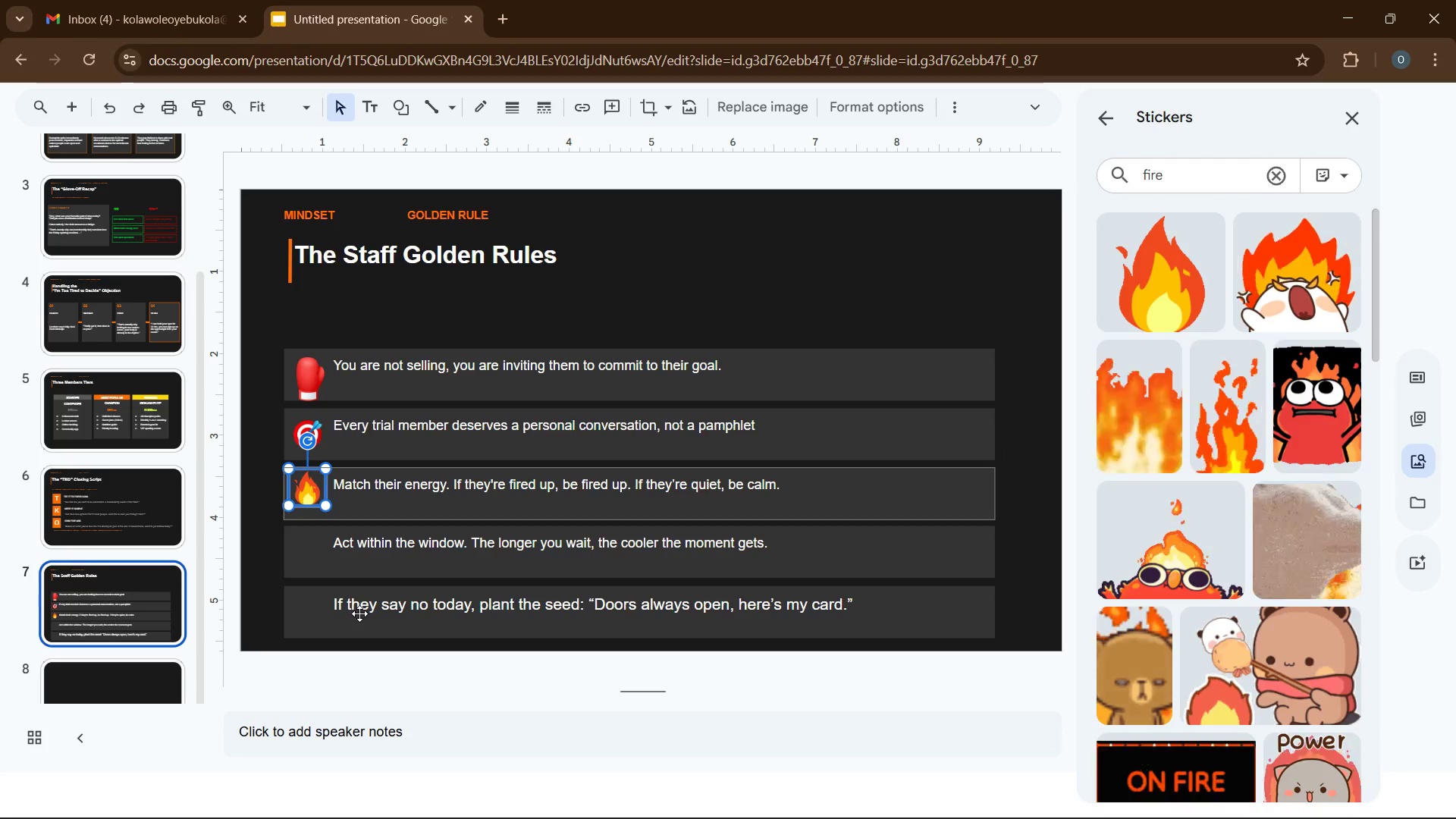 
wait(9.09)
 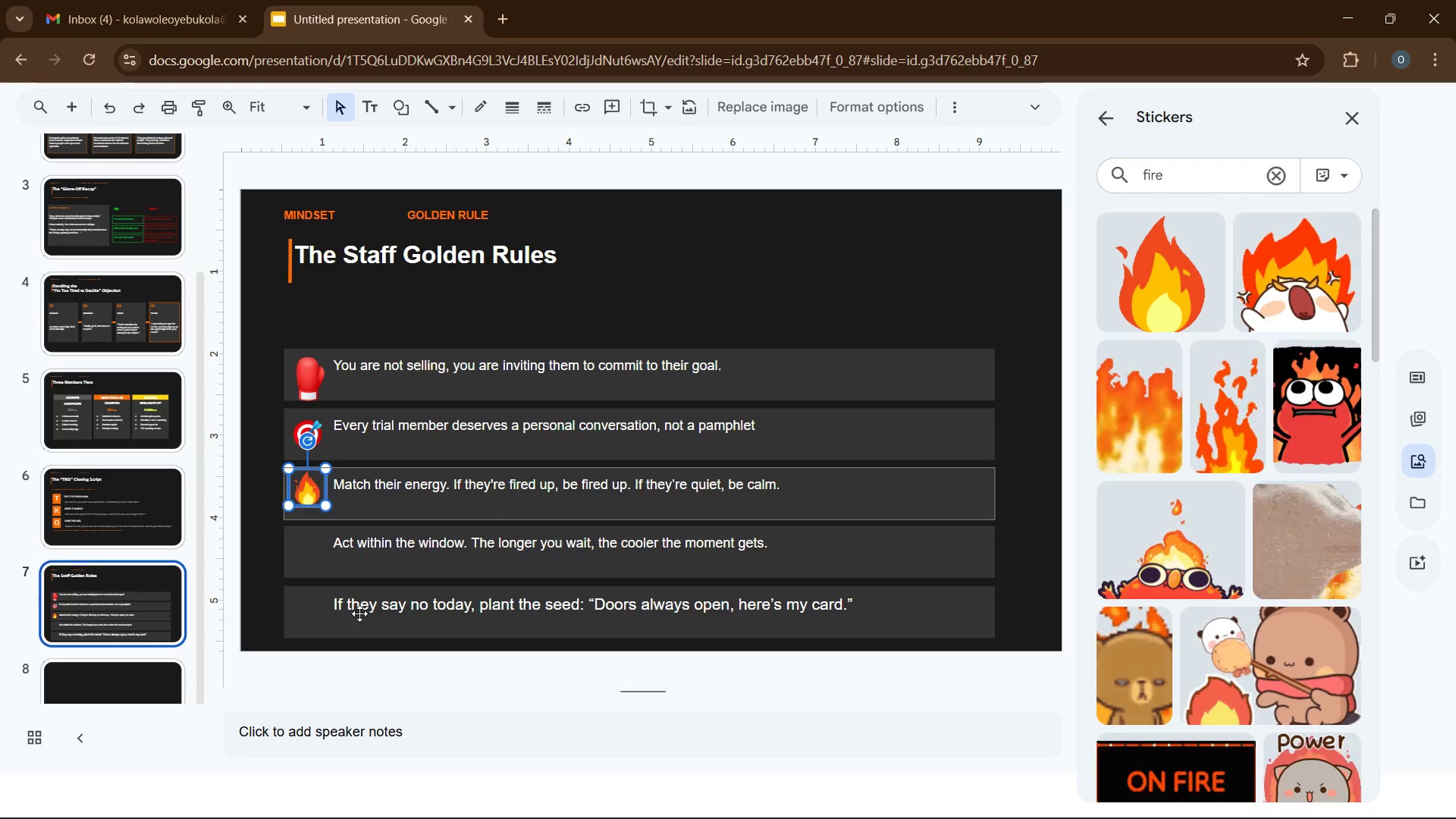 
double_click([1153, 178])
 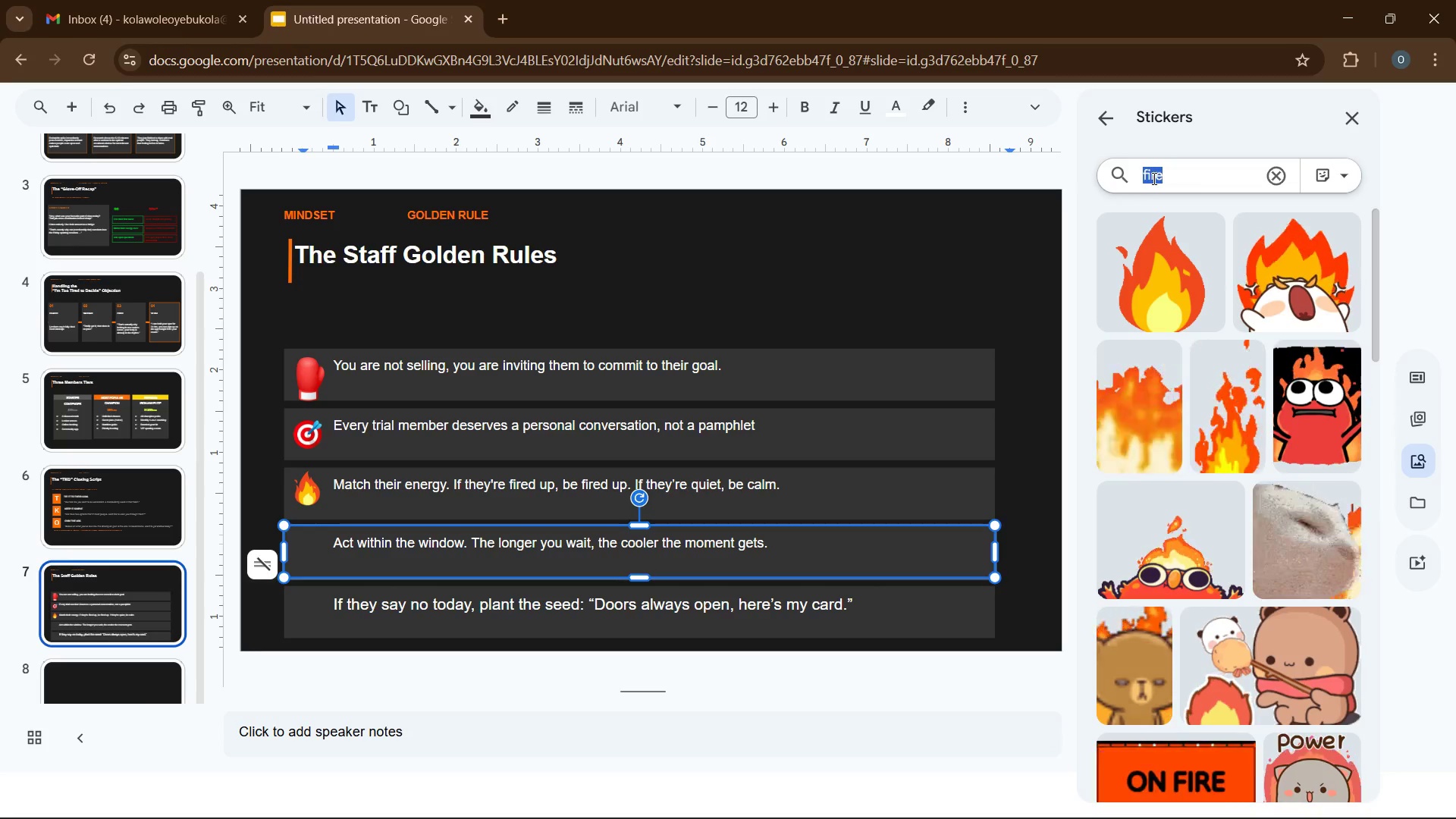 
type(thouh)
key(Backspace)
type(ght)
 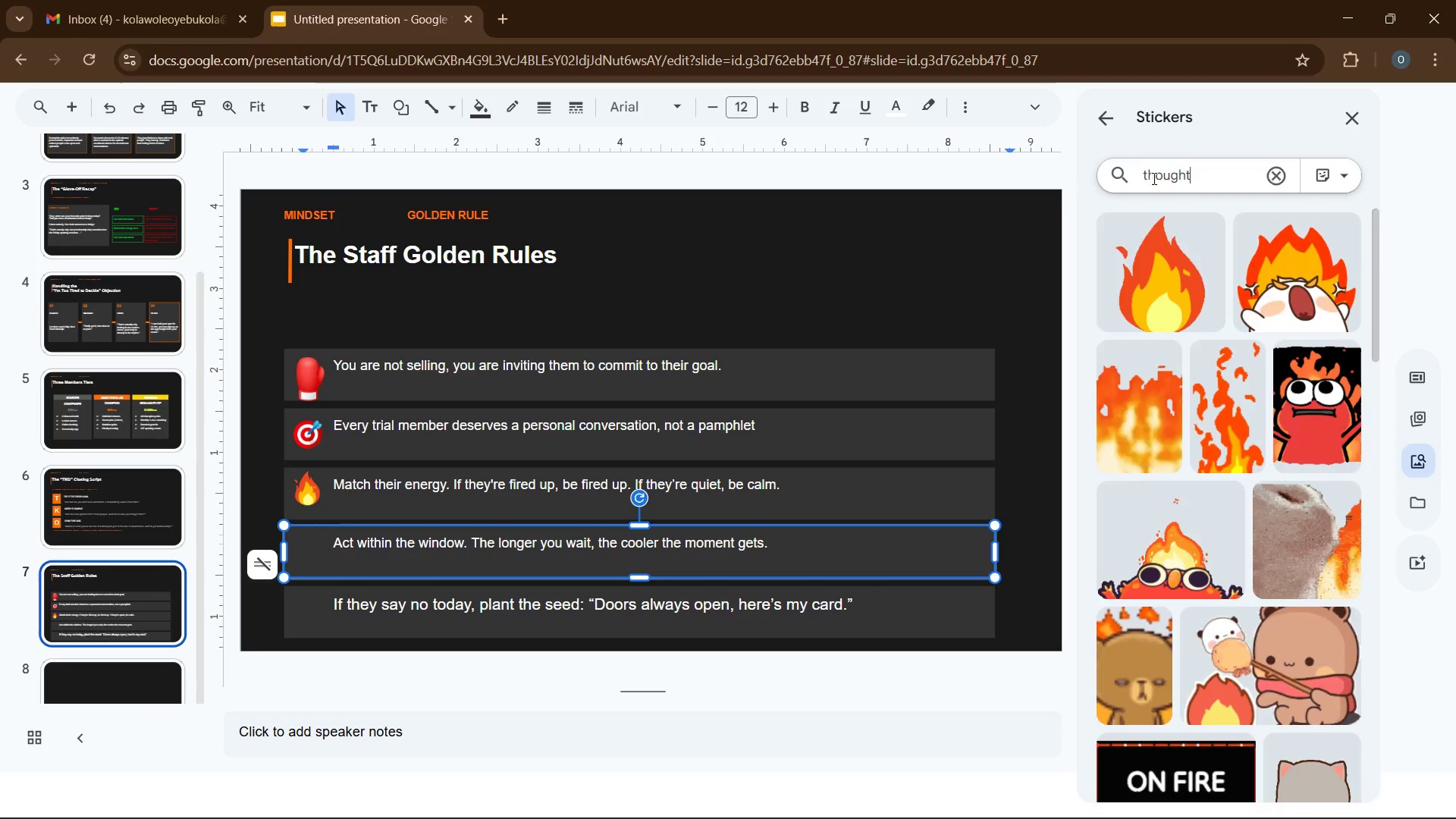 
key(Enter)
 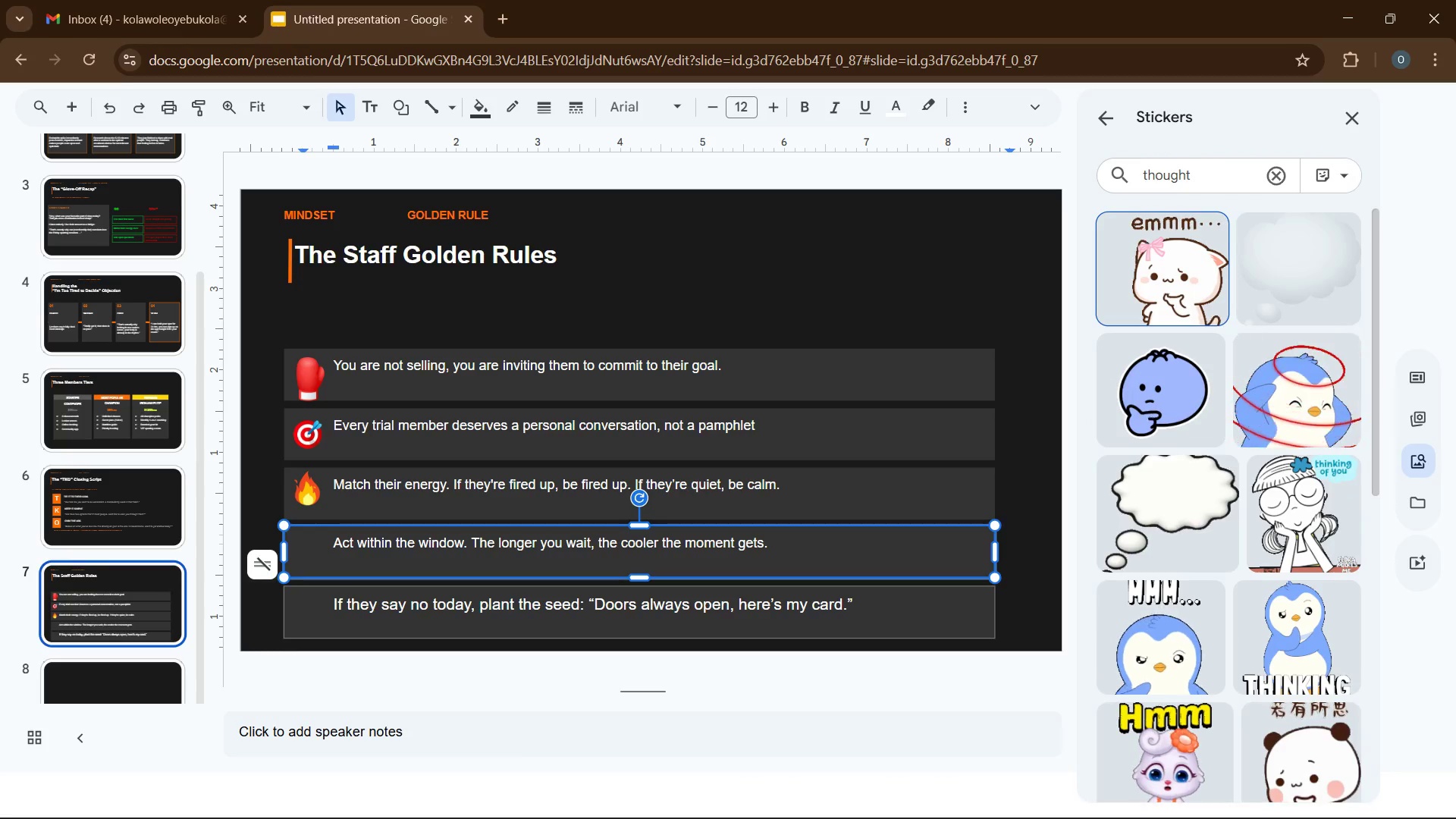 
mouse_move([928, 818])